 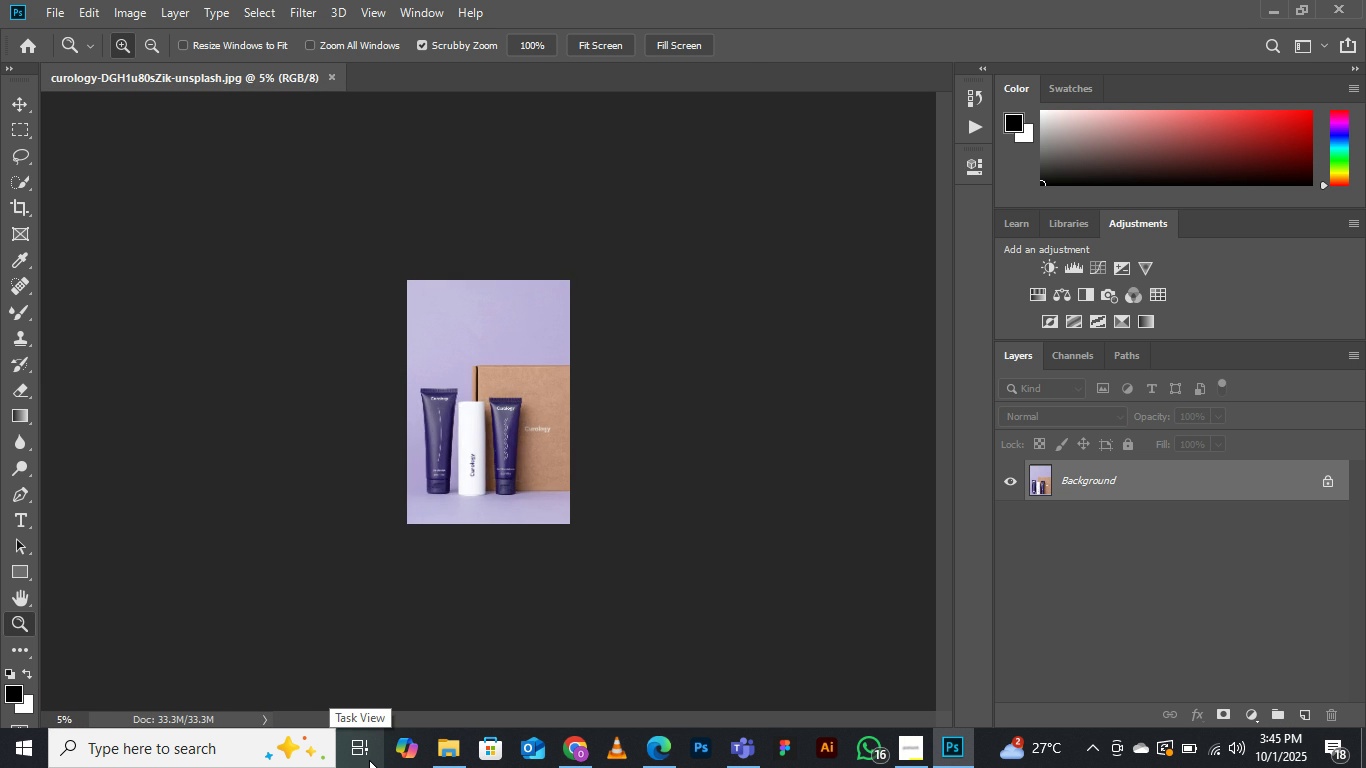 
key(Control+Equal)
 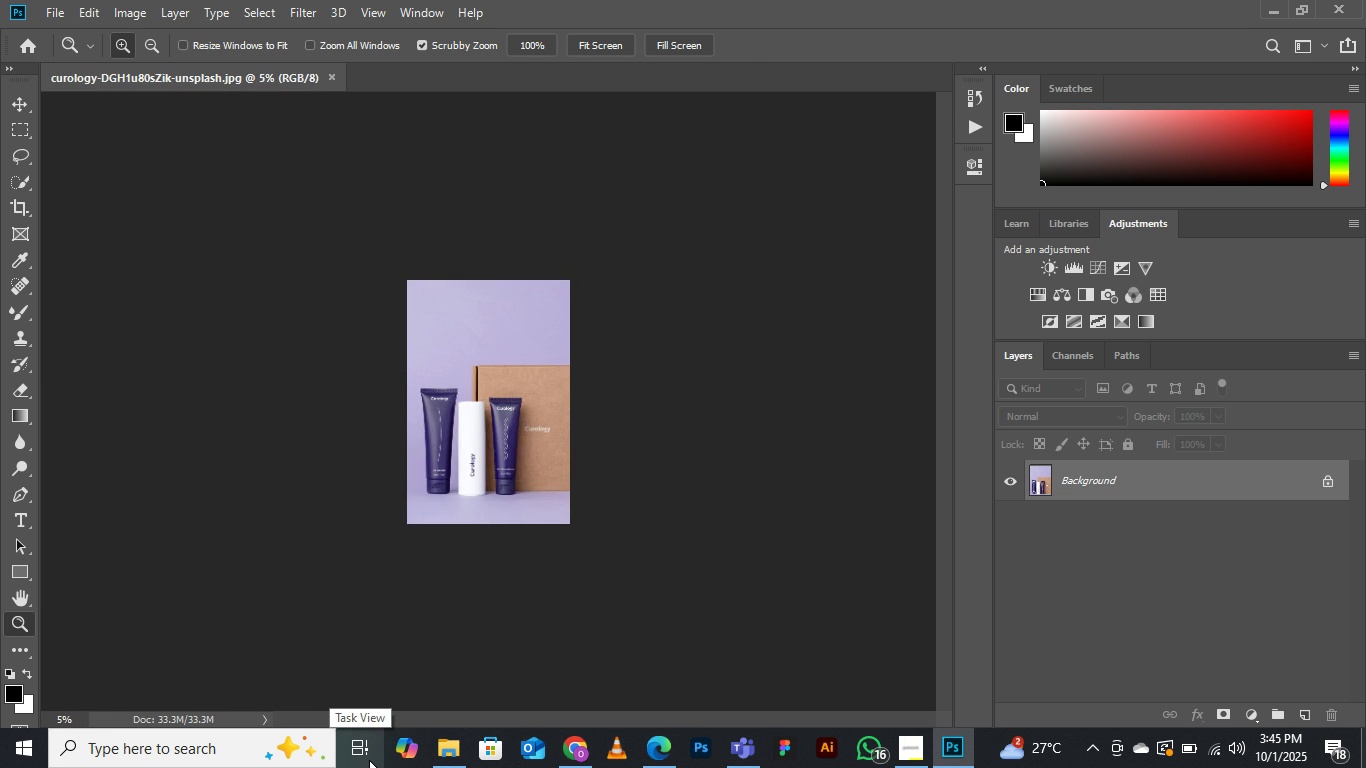 
key(Control+Equal)
 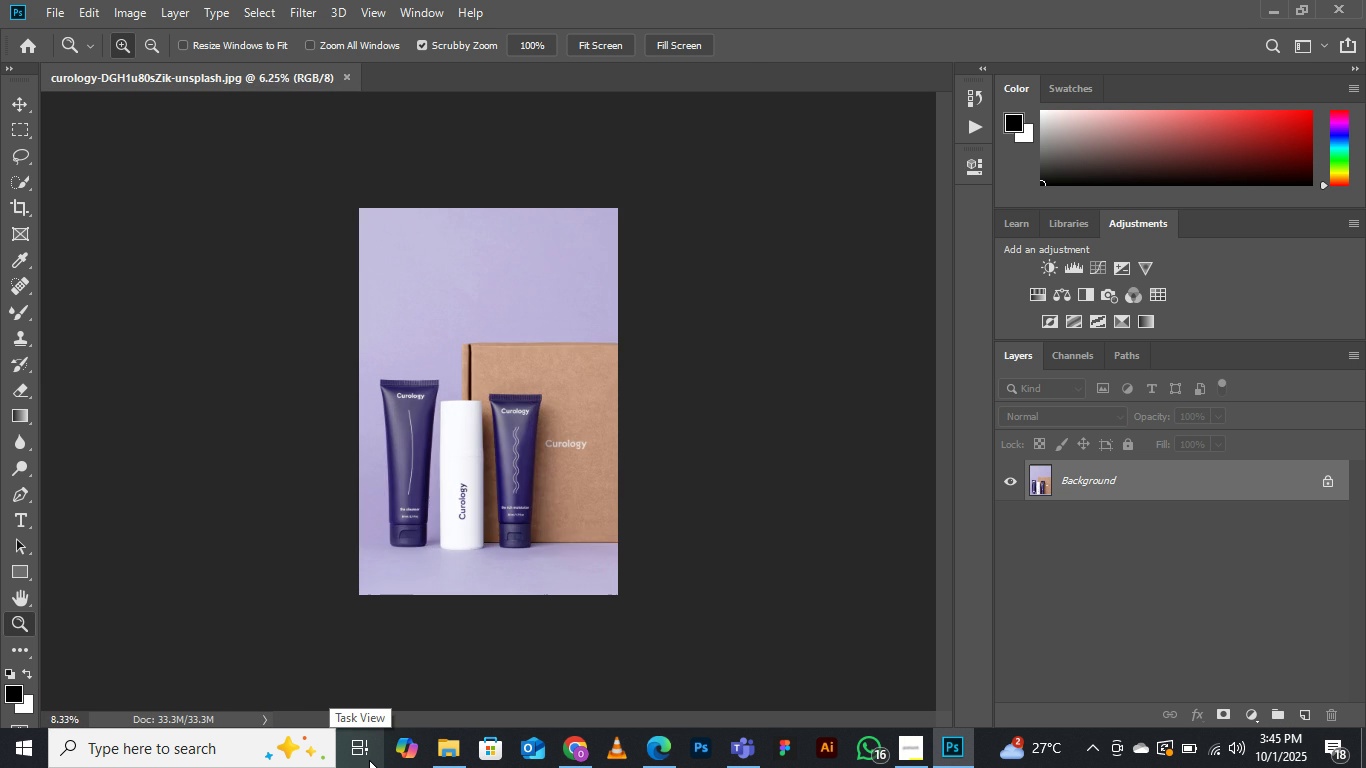 
key(Control+Equal)
 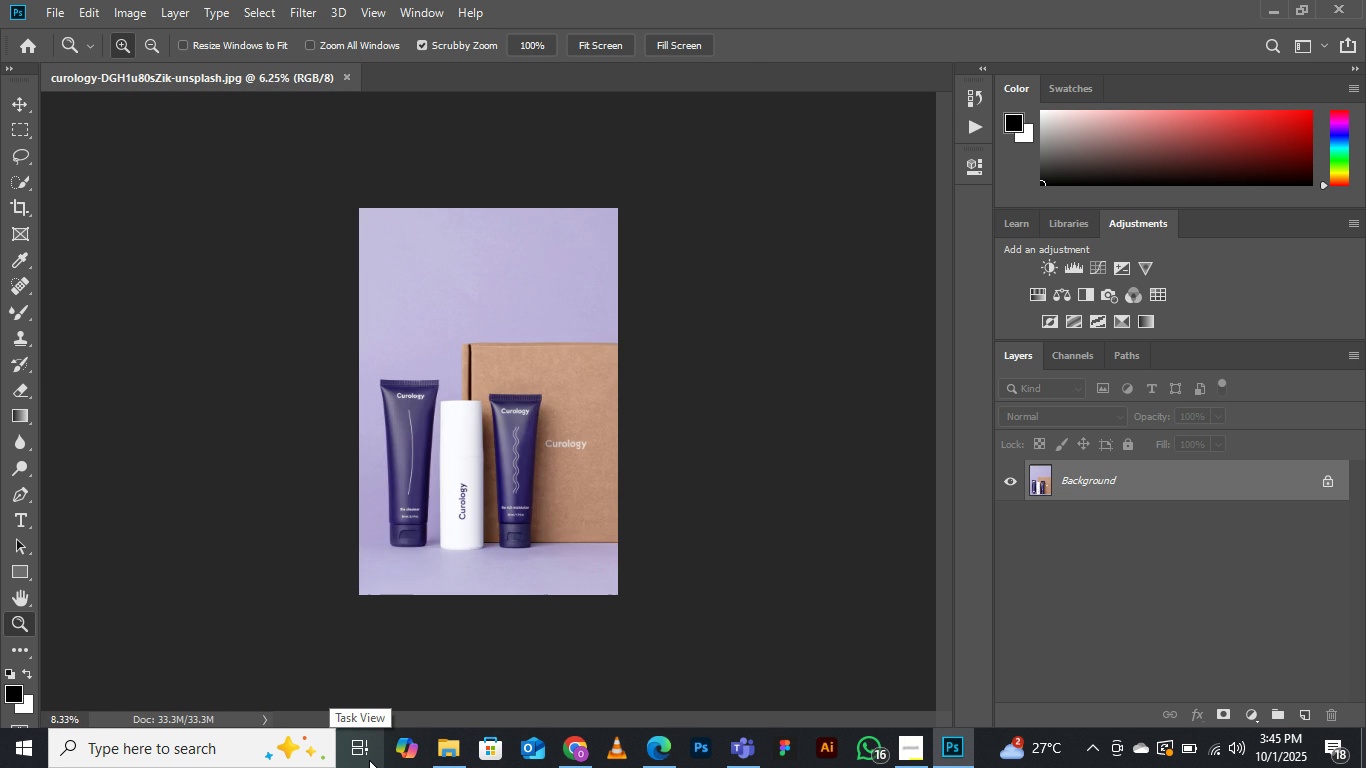 
key(Control+Equal)
 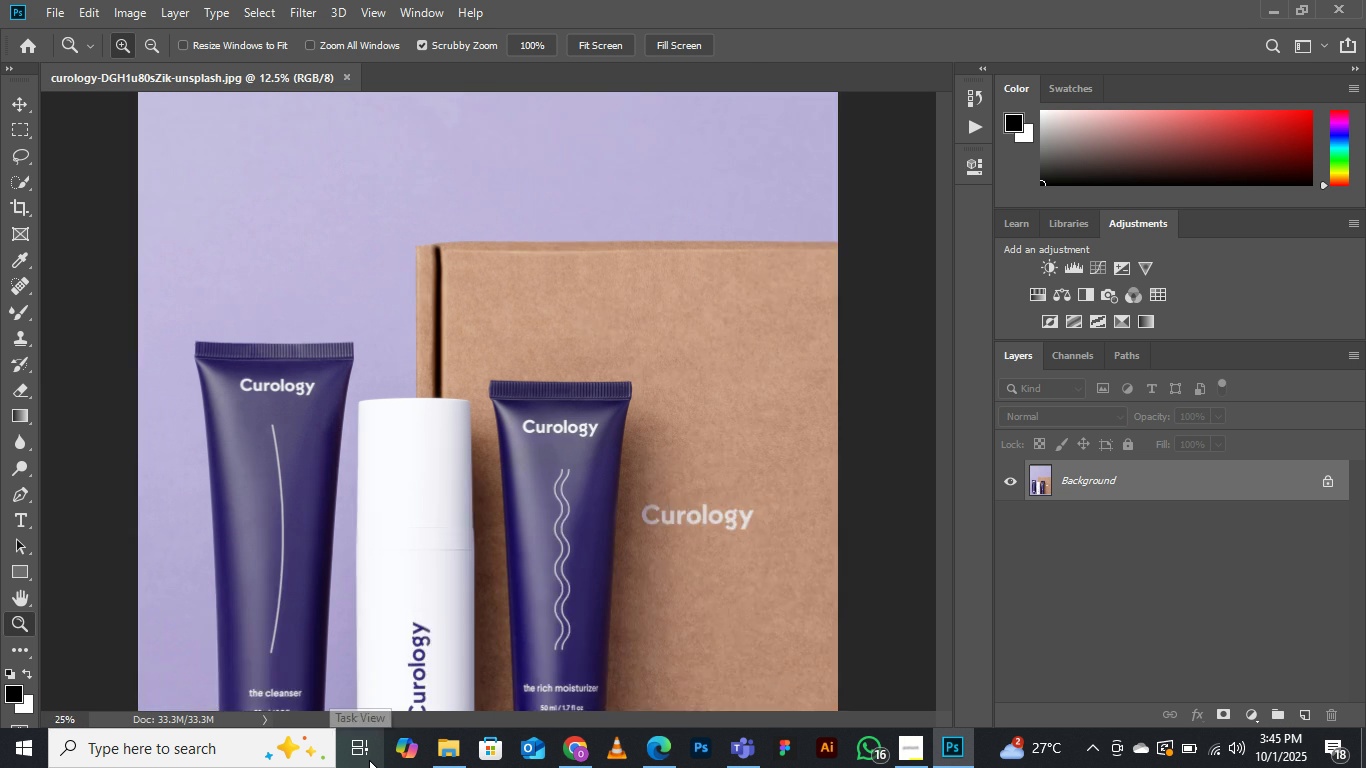 
key(Control+Equal)
 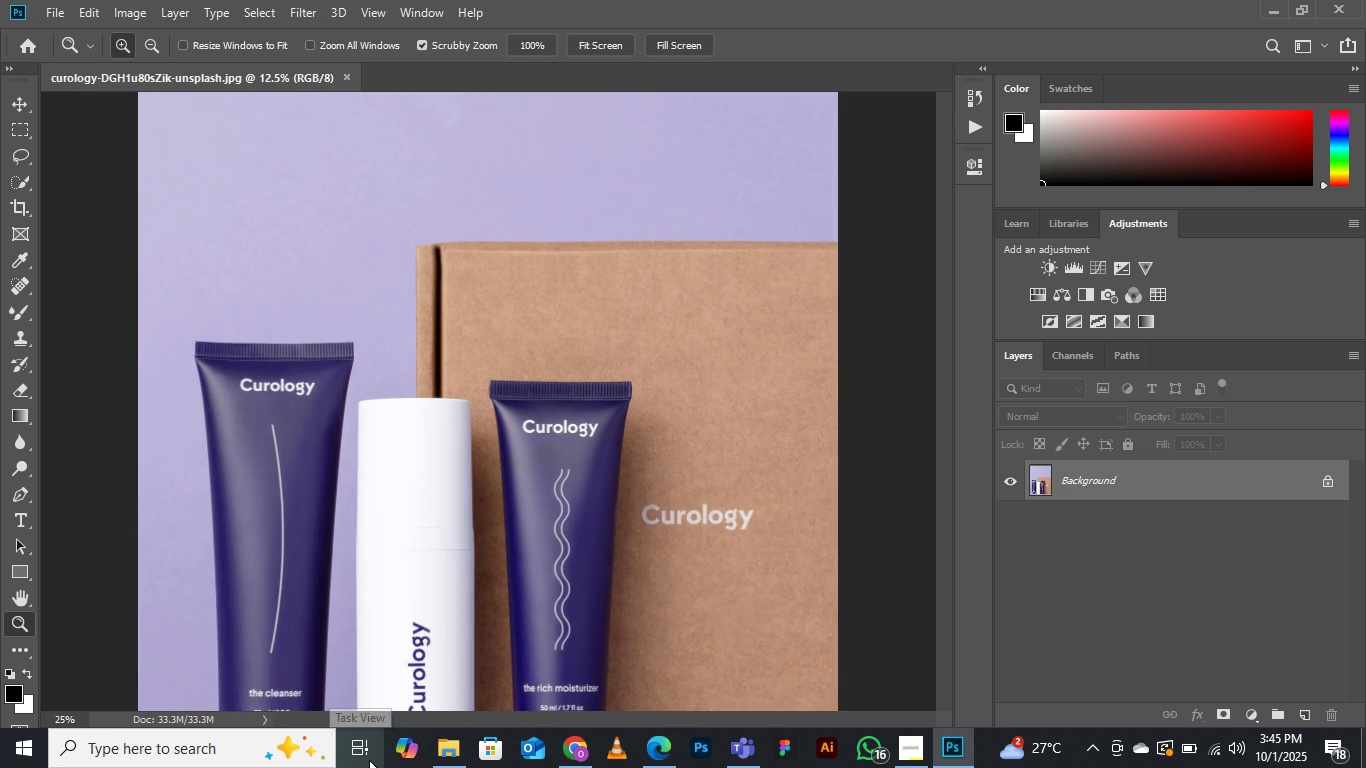 
key(Control+Equal)